 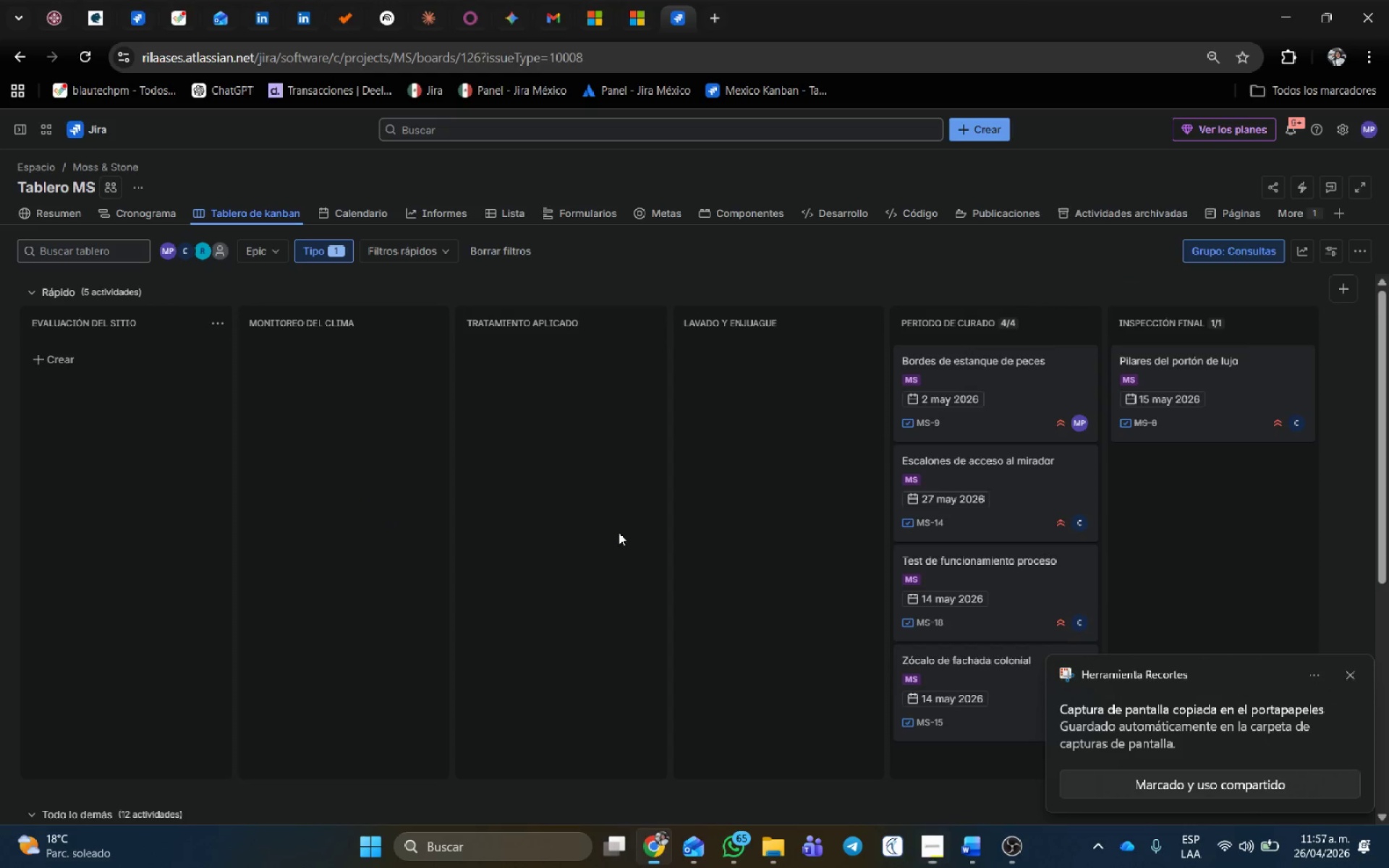 
scroll: coordinate [1119, 520], scroll_direction: down, amount: 11.0
 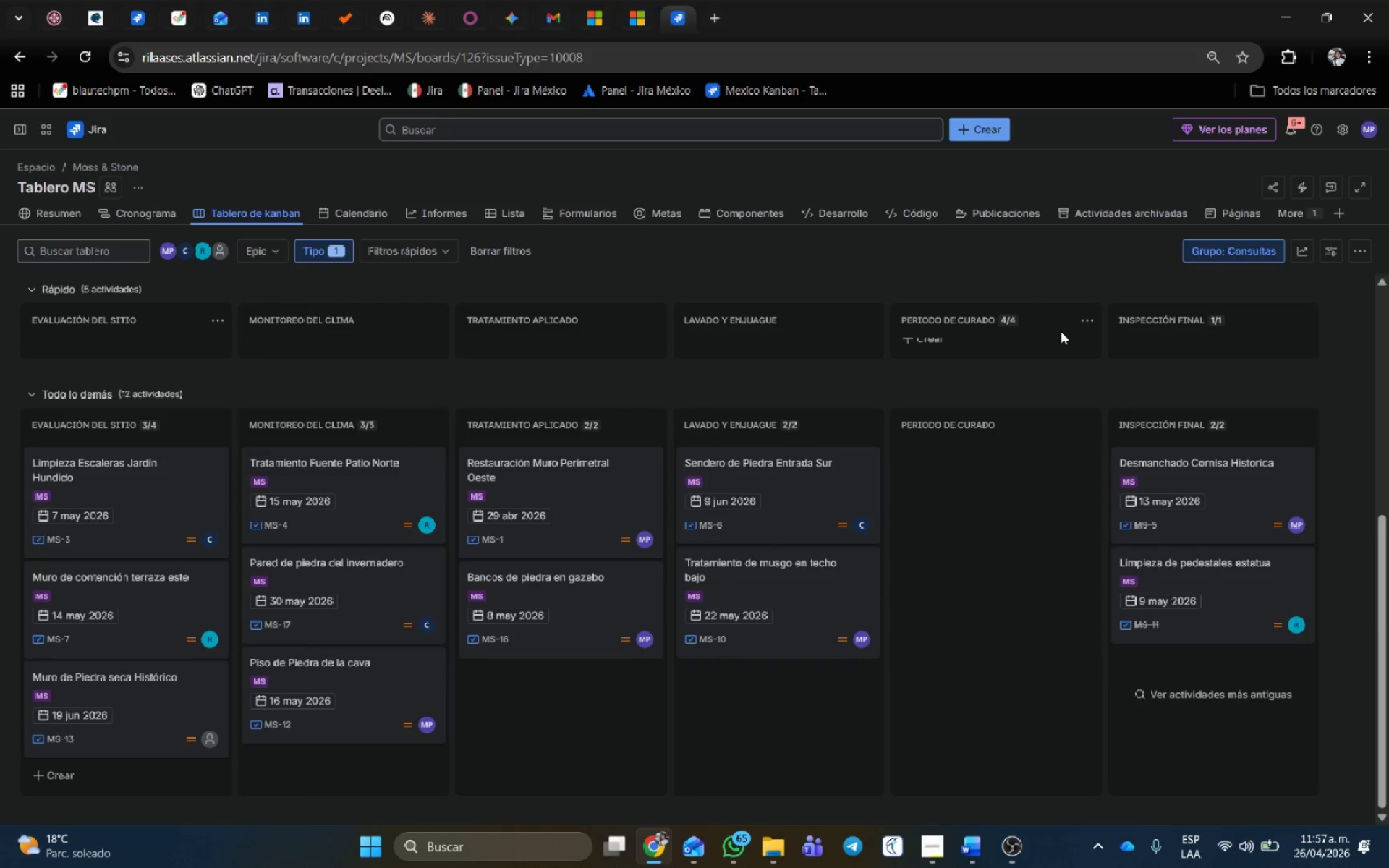 
key(Meta+Shift+ShiftLeft)
 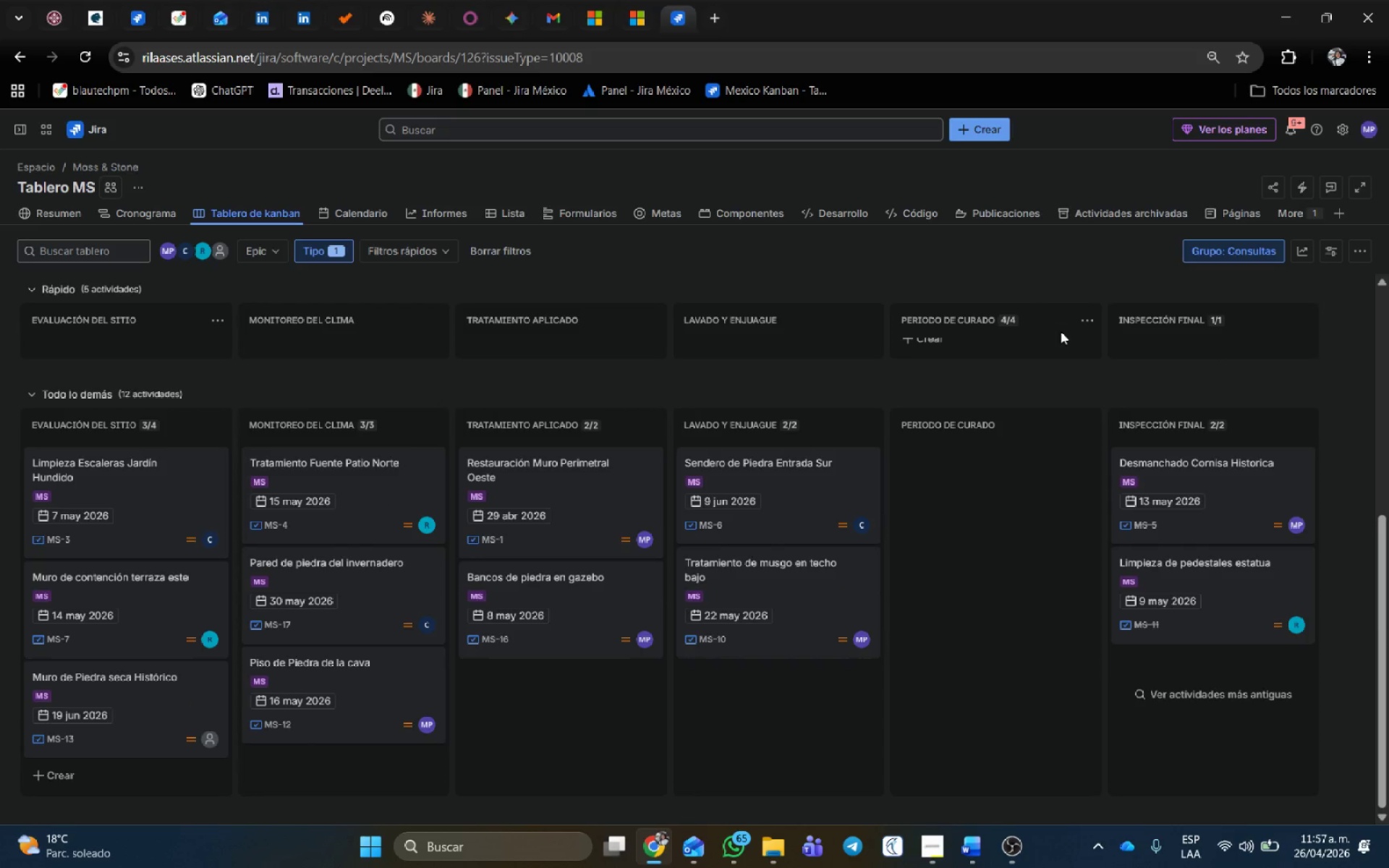 
key(Meta+Shift+S)
 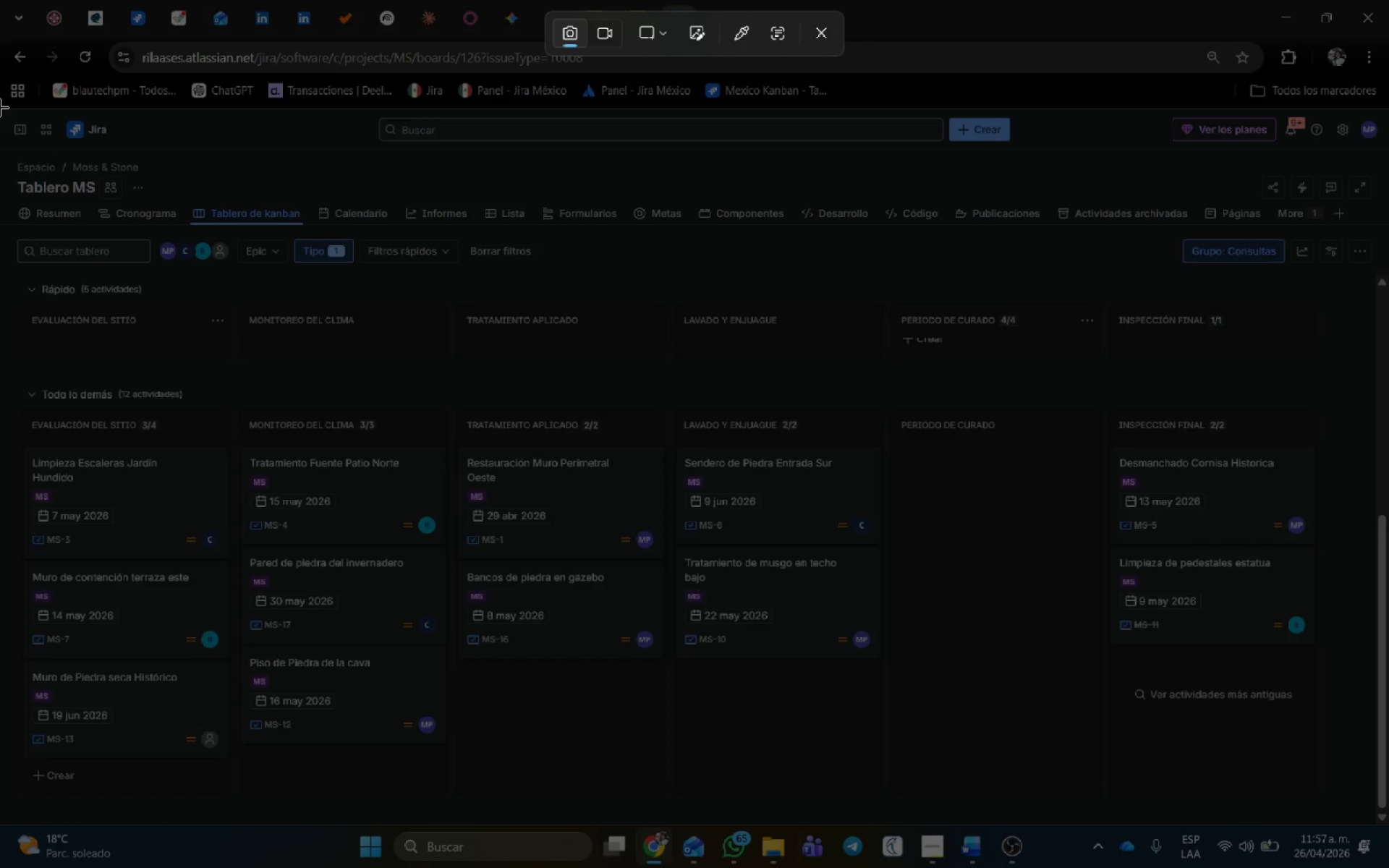 
left_click_drag(start_coordinate=[0, 109], to_coordinate=[1388, 826])
 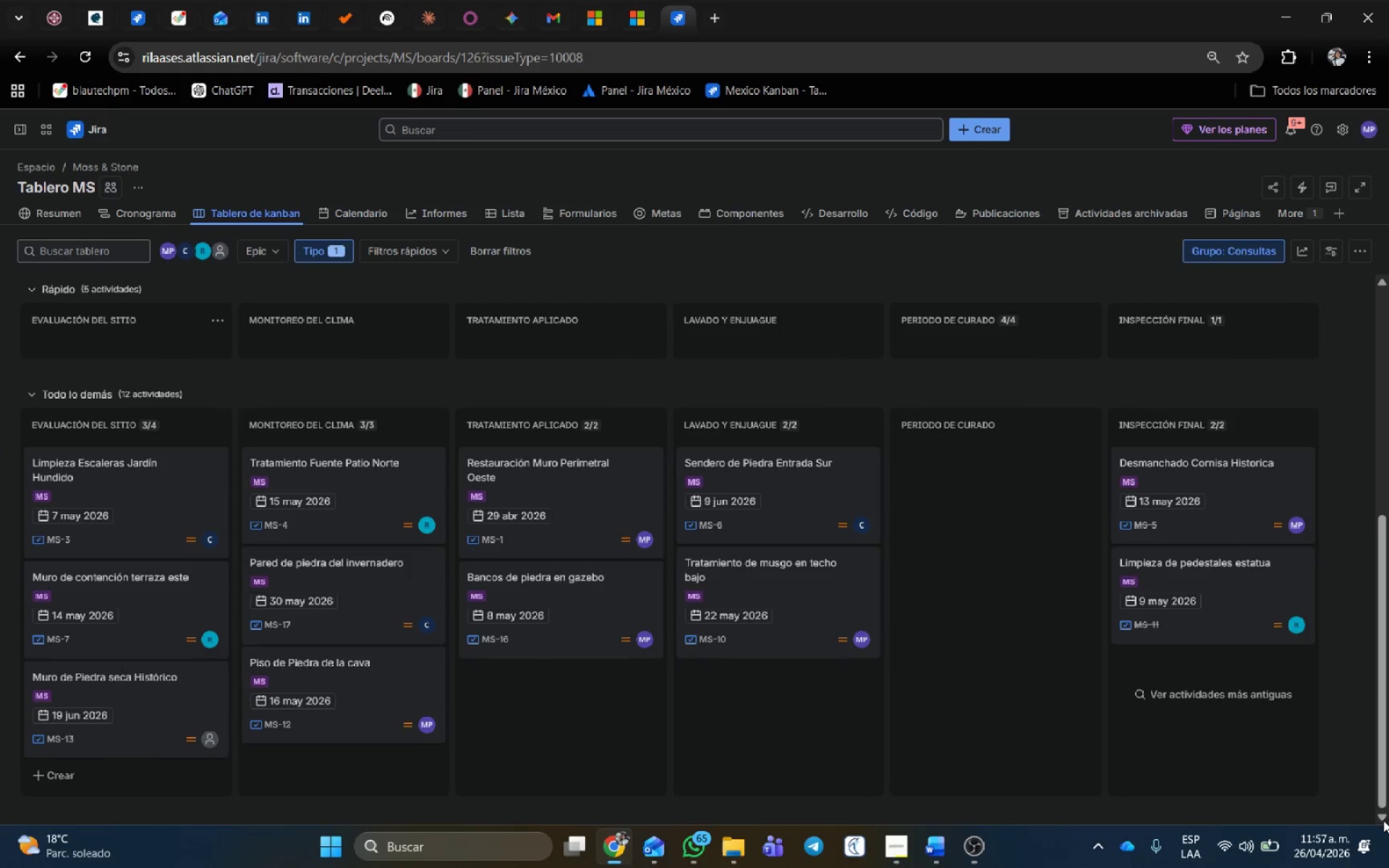 
key(Alt+AltLeft)
 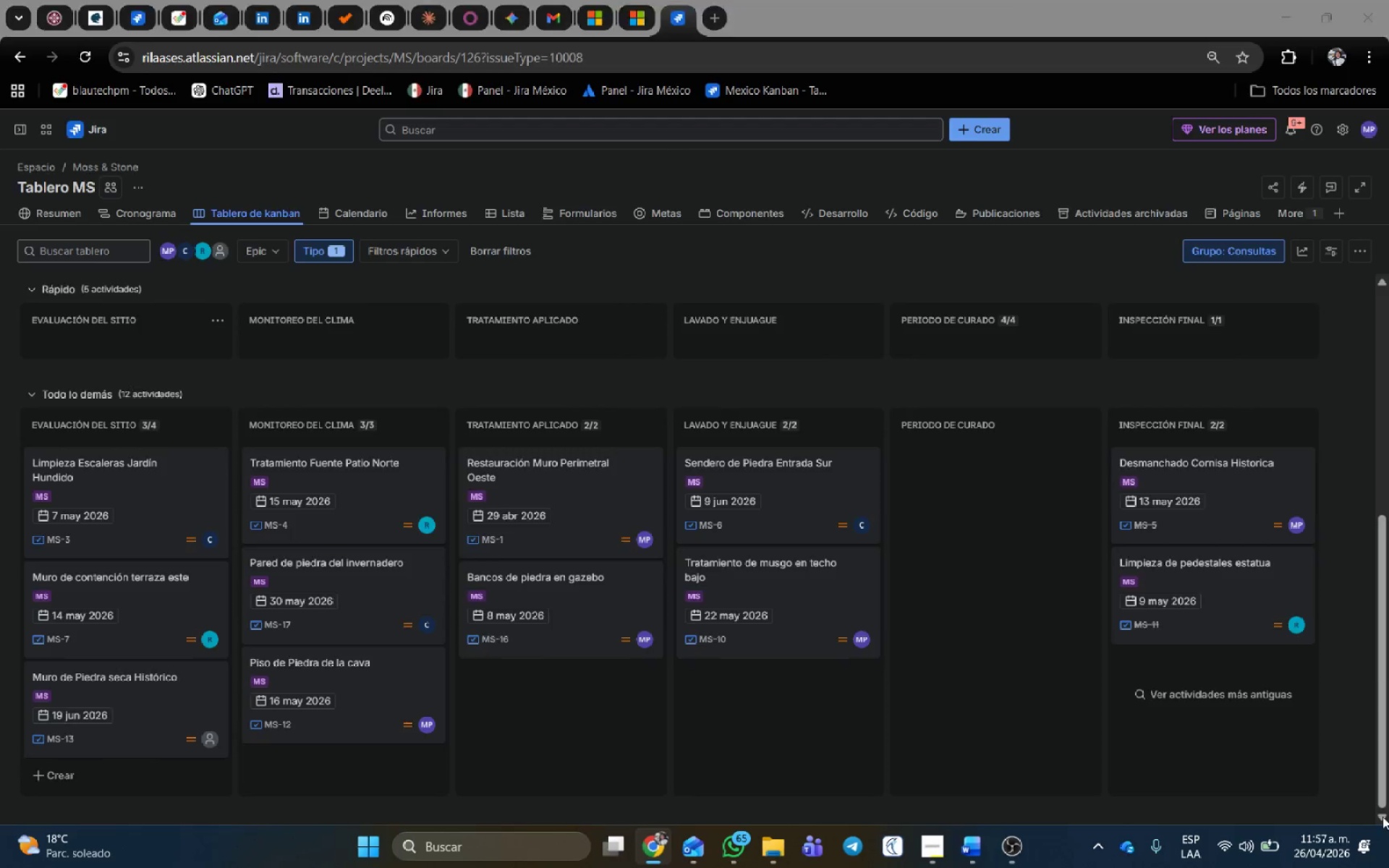 
key(Alt+Tab)
 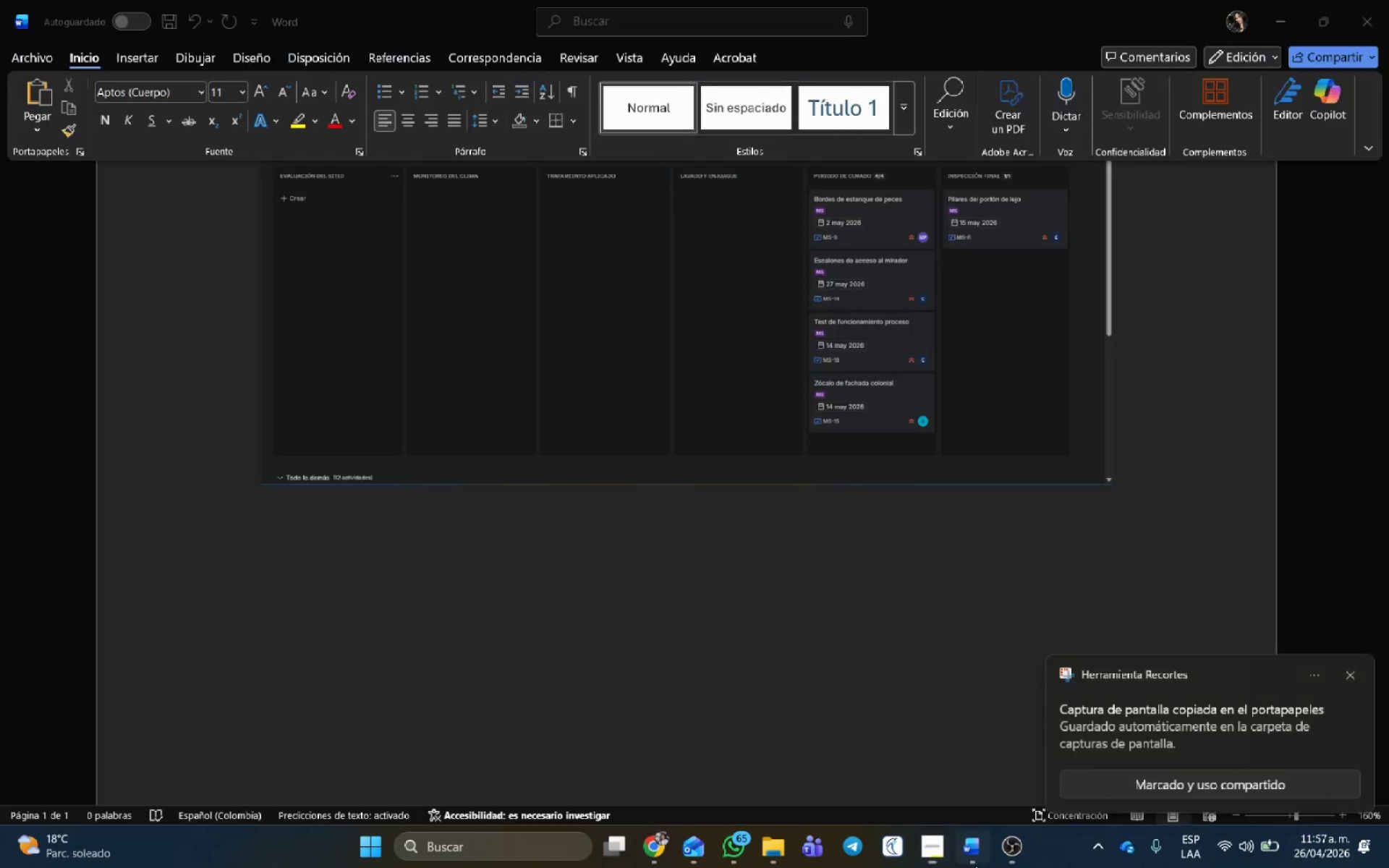 
key(Control+V)
 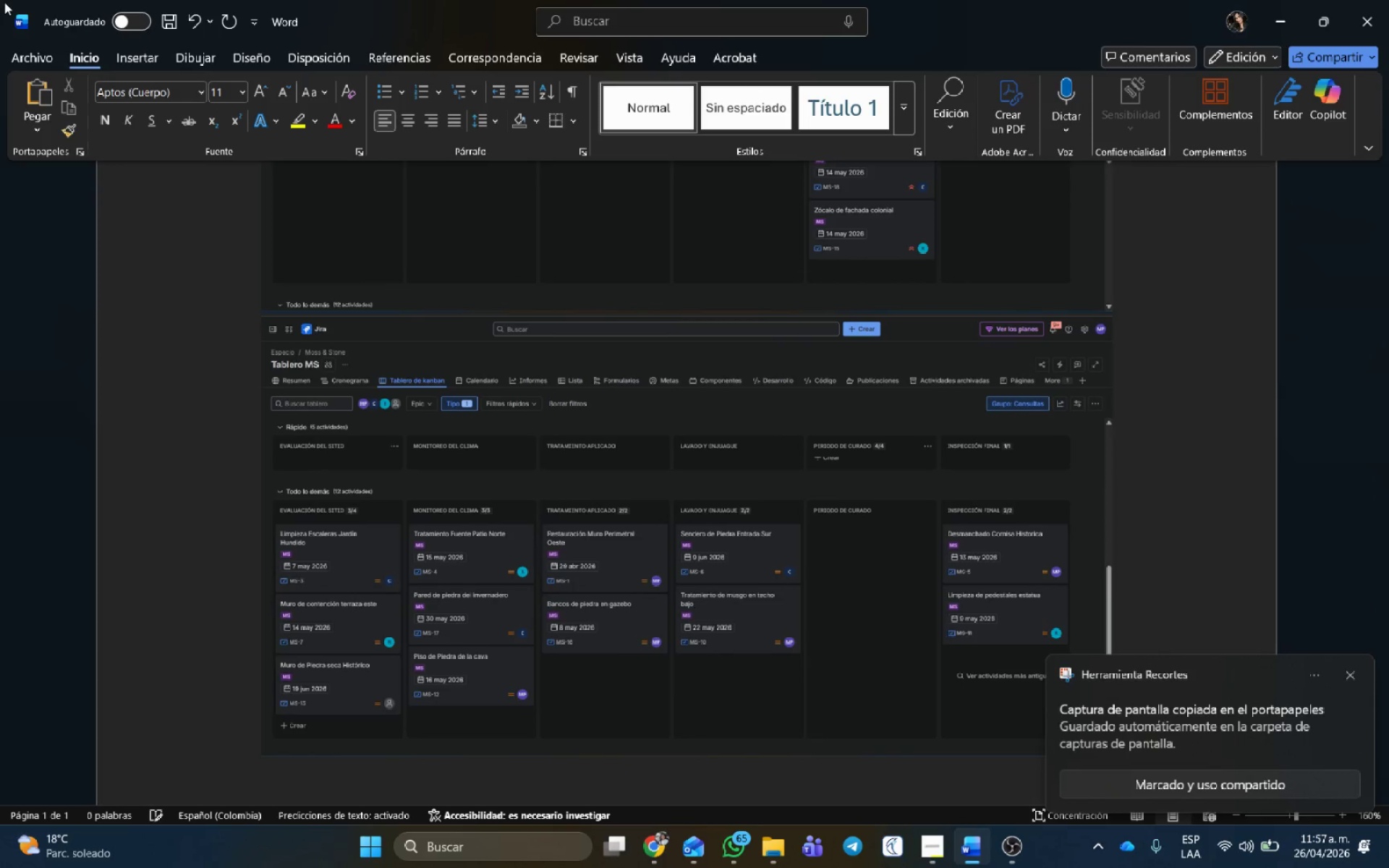 
key(Control+G)
 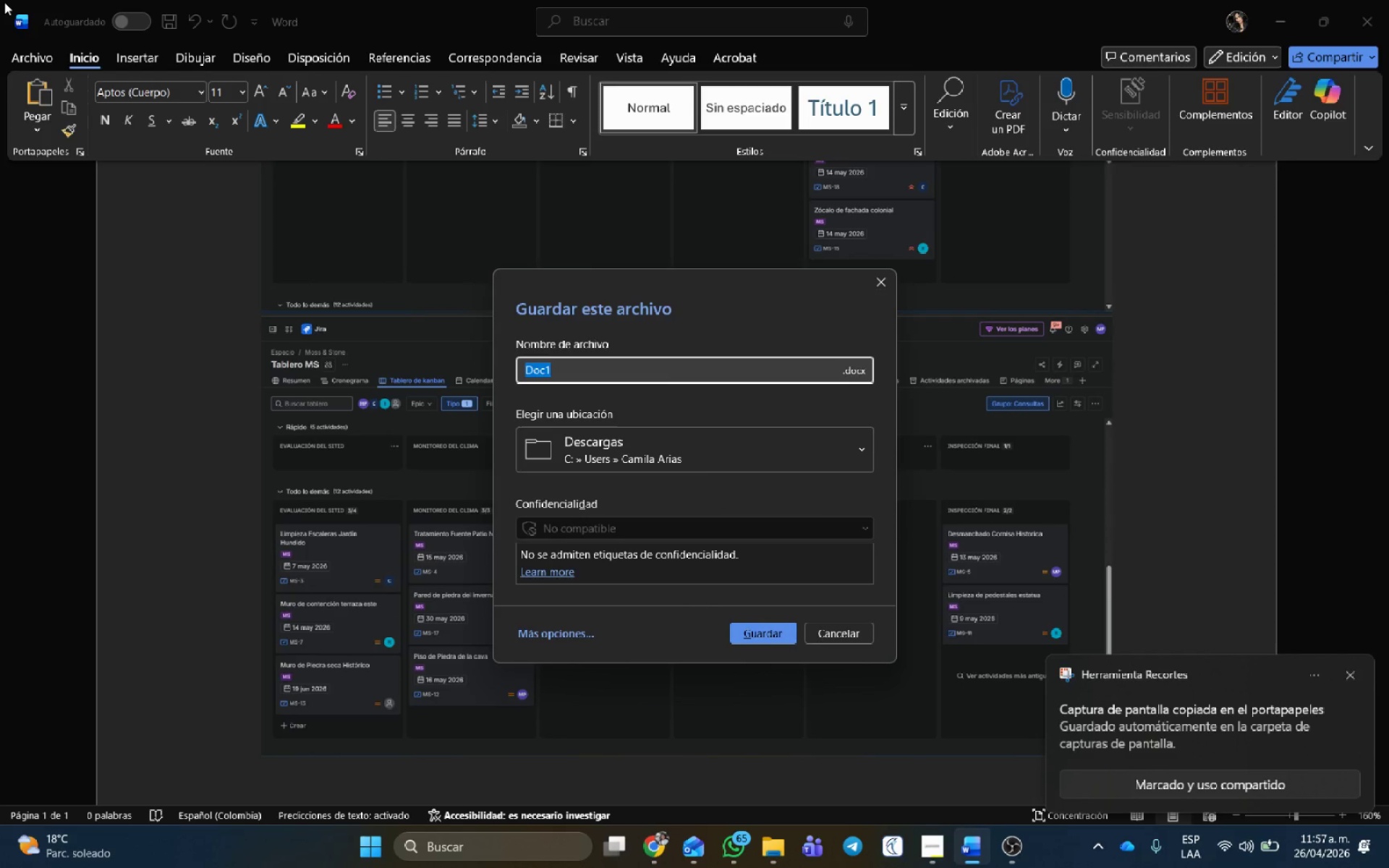 
type(Tablero kanbna )
key(Backspace)
key(Backspace)
key(Backspace)
type(an SM)
 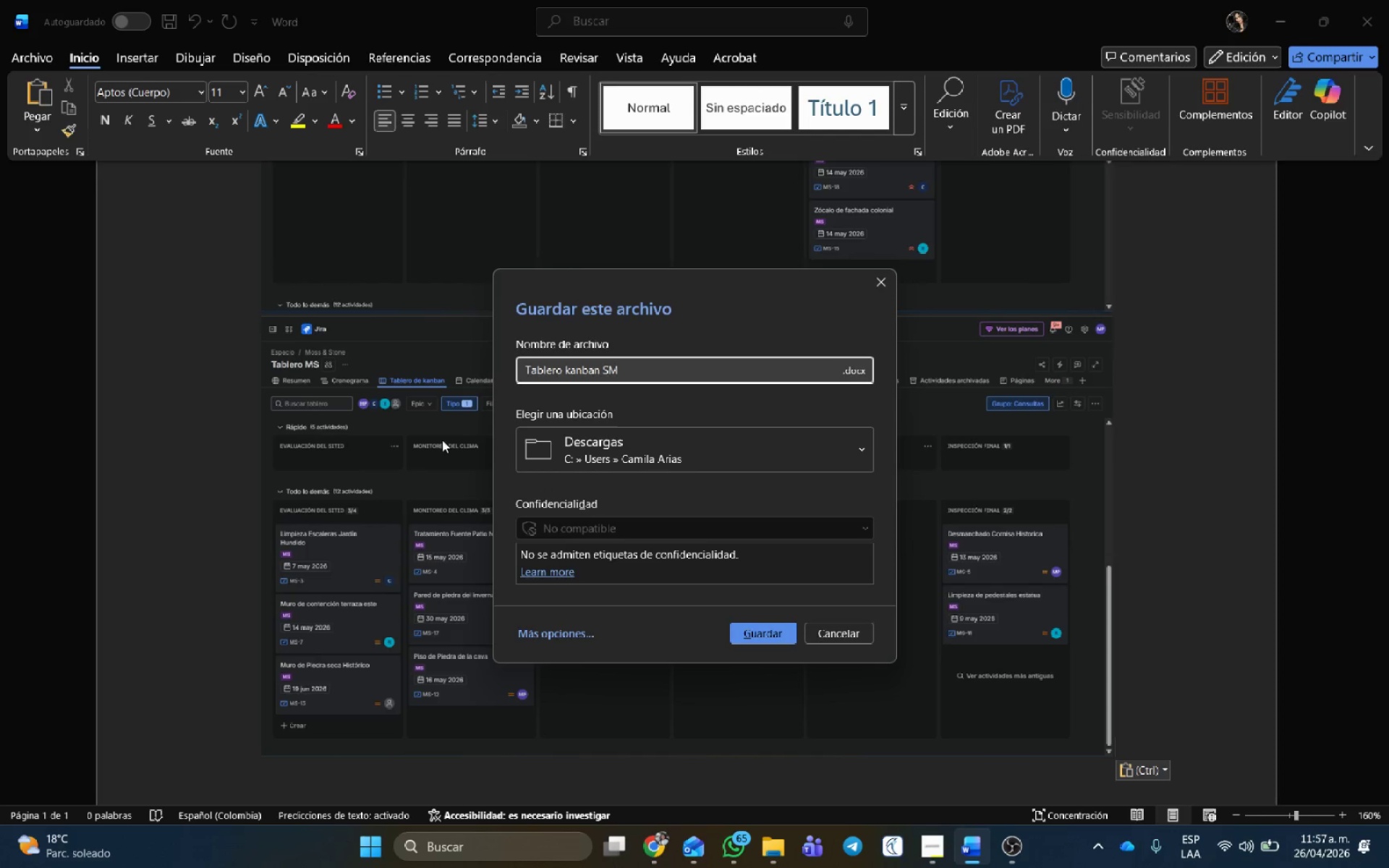 
left_click([861, 522])
 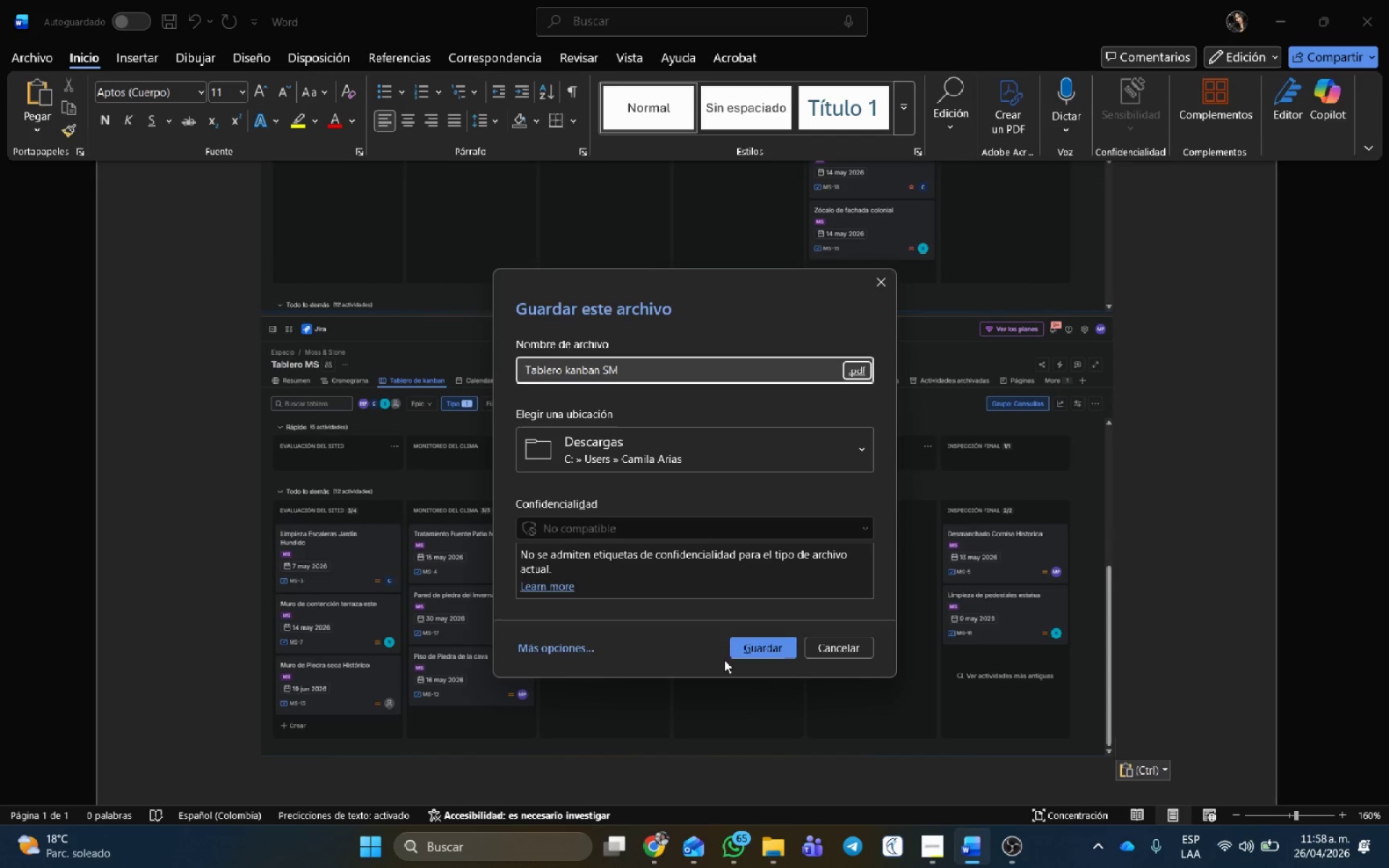 
left_click([764, 648])
 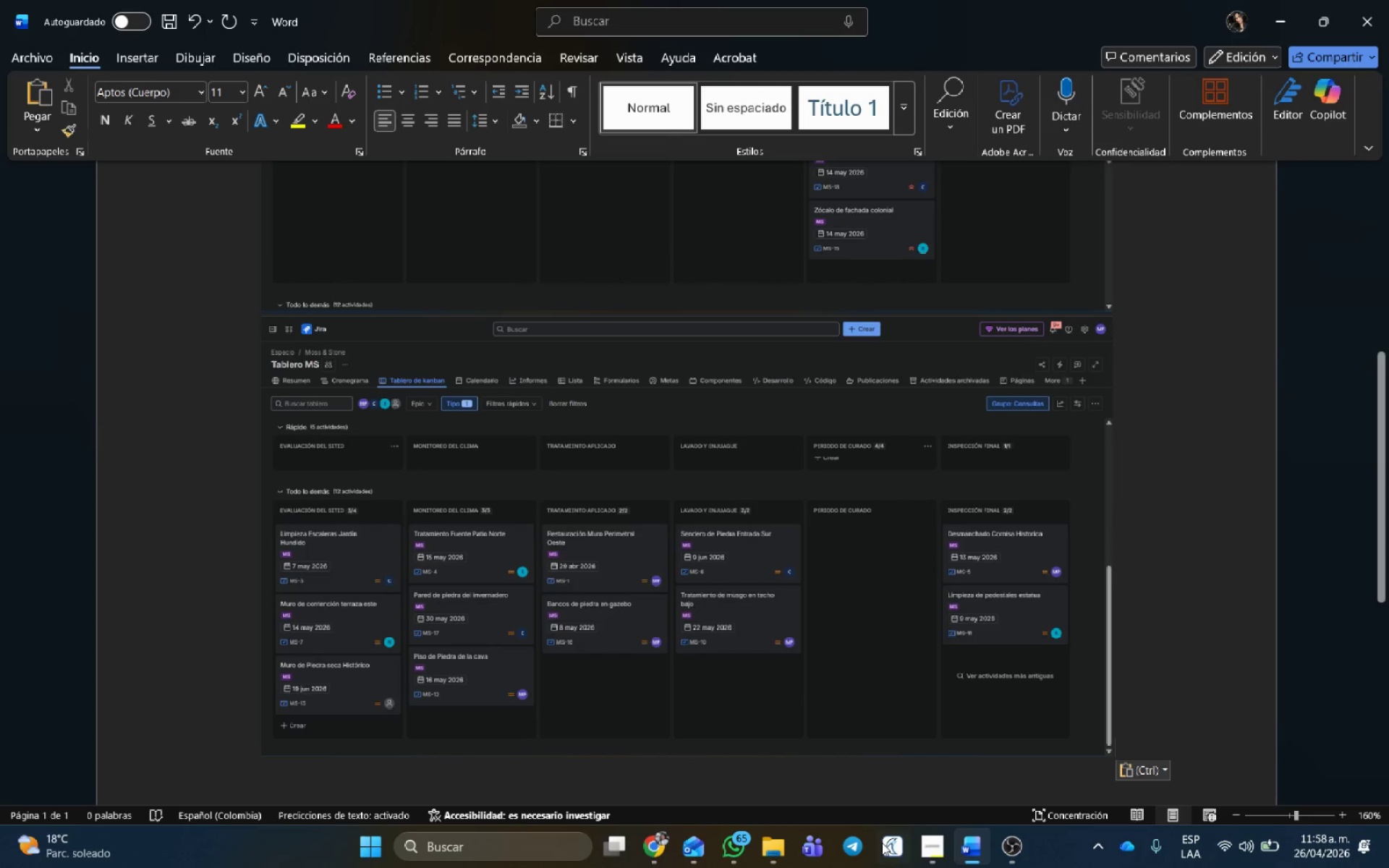 
mouse_move([922, 846])
 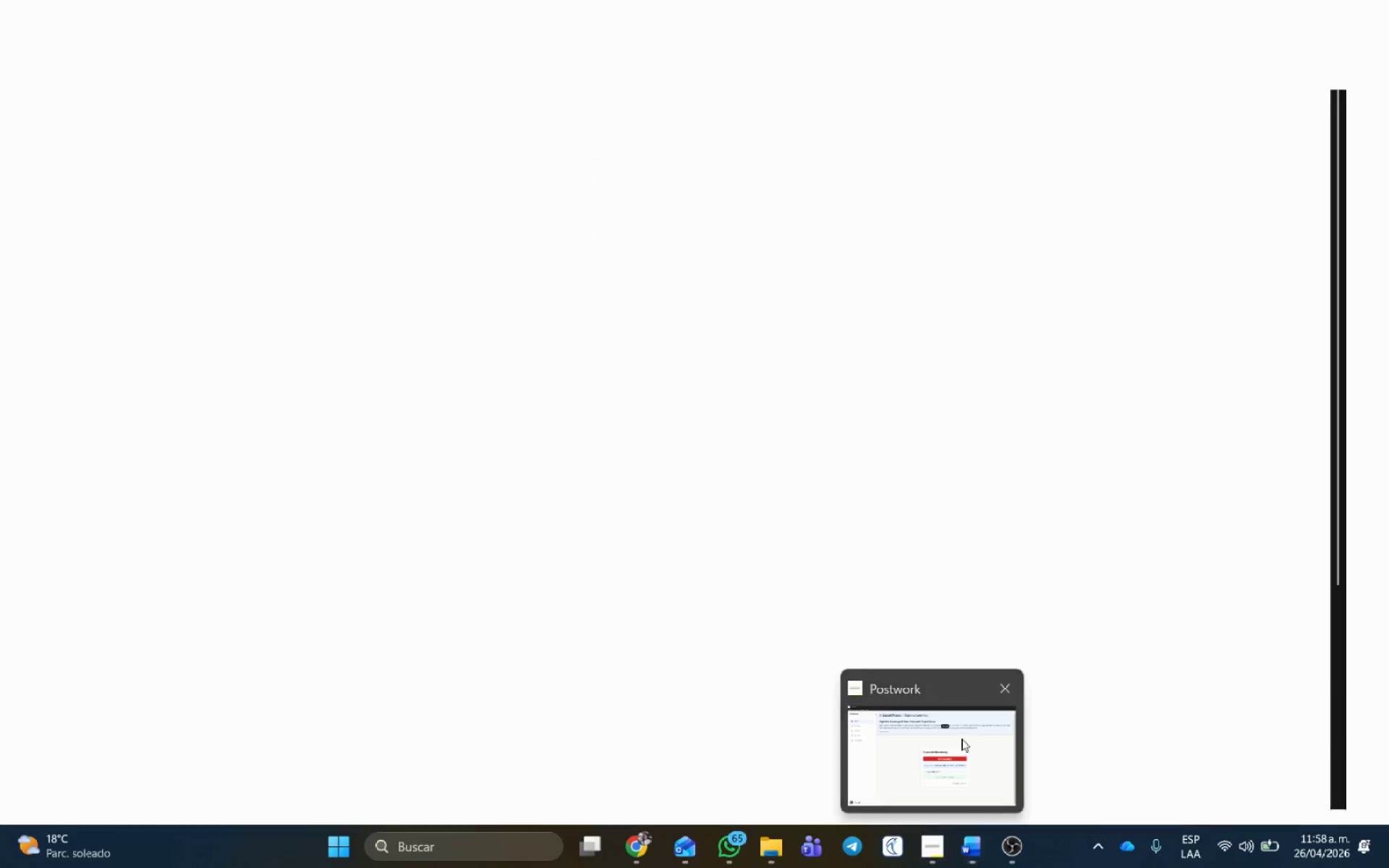 
left_click([961, 739])